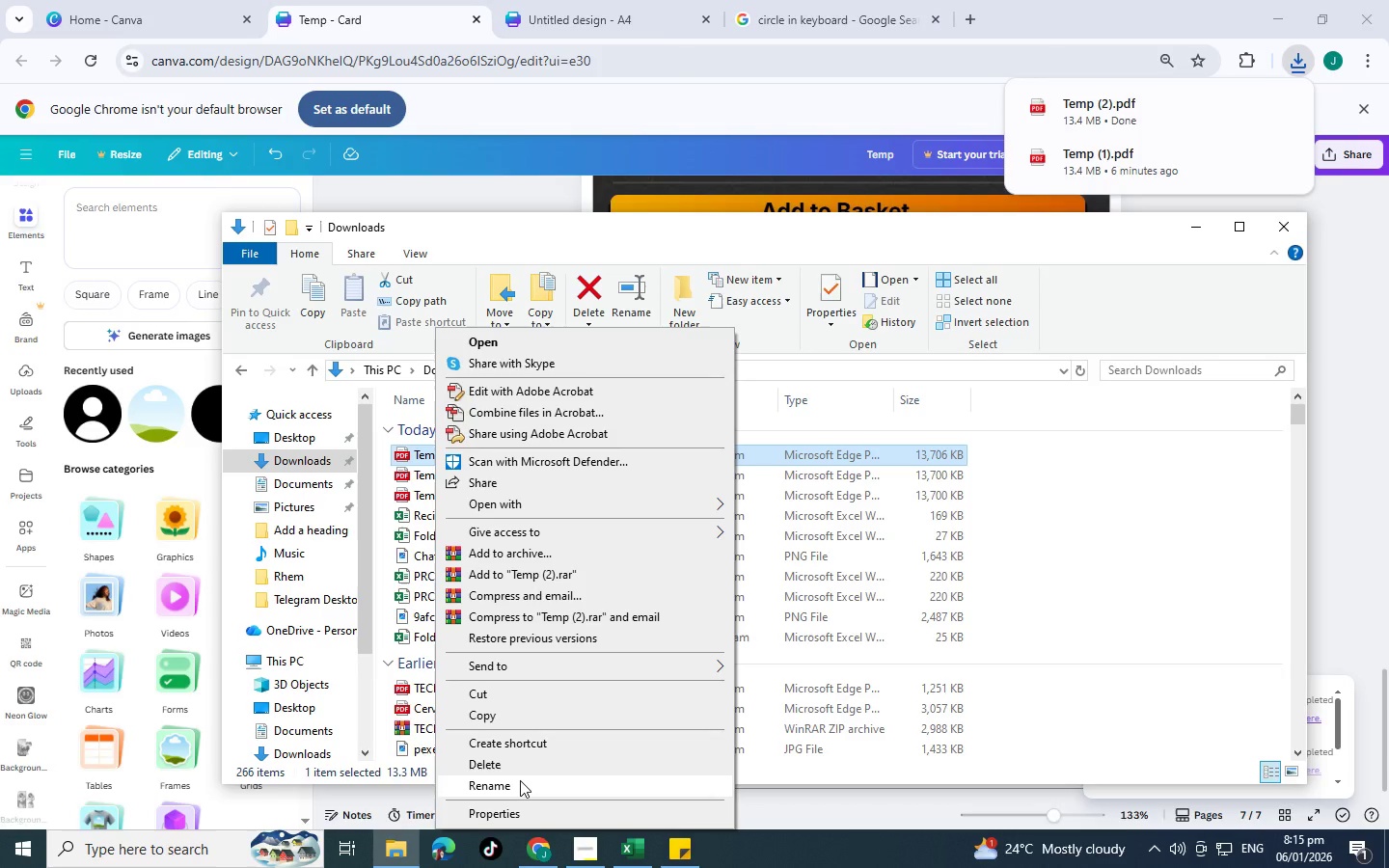 
left_click([520, 780])
 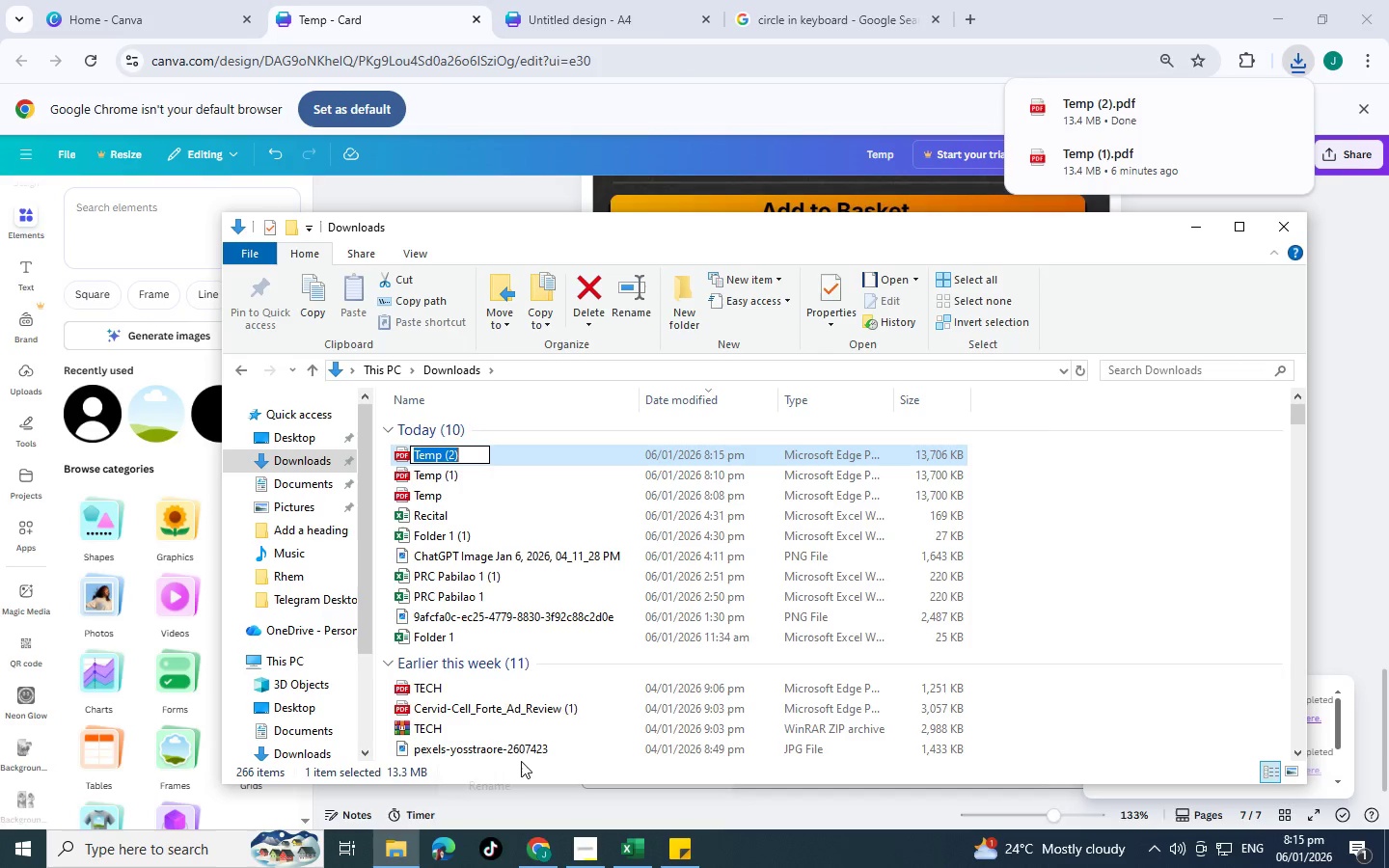 
type(PDF Document)
 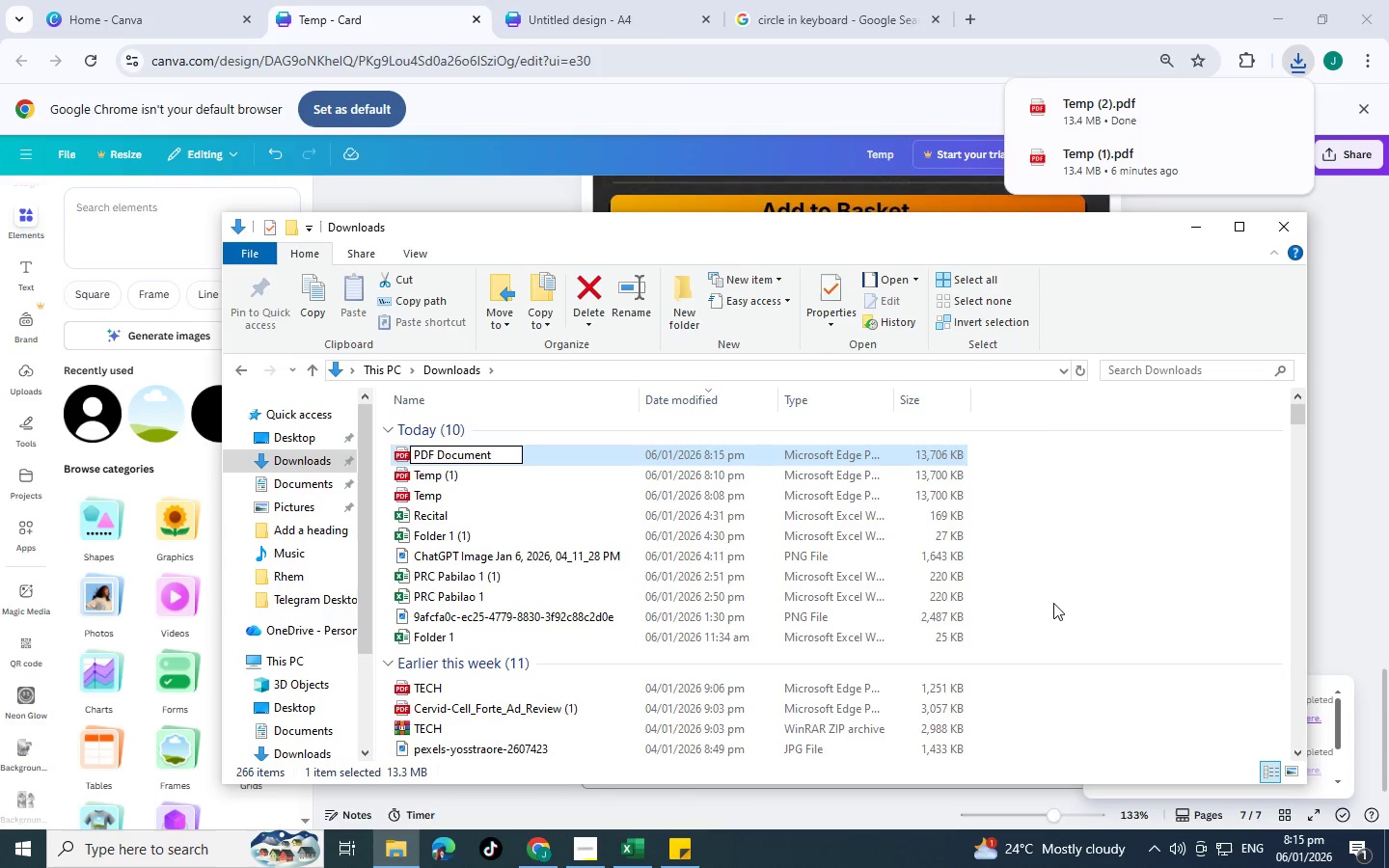 
left_click([1066, 603])
 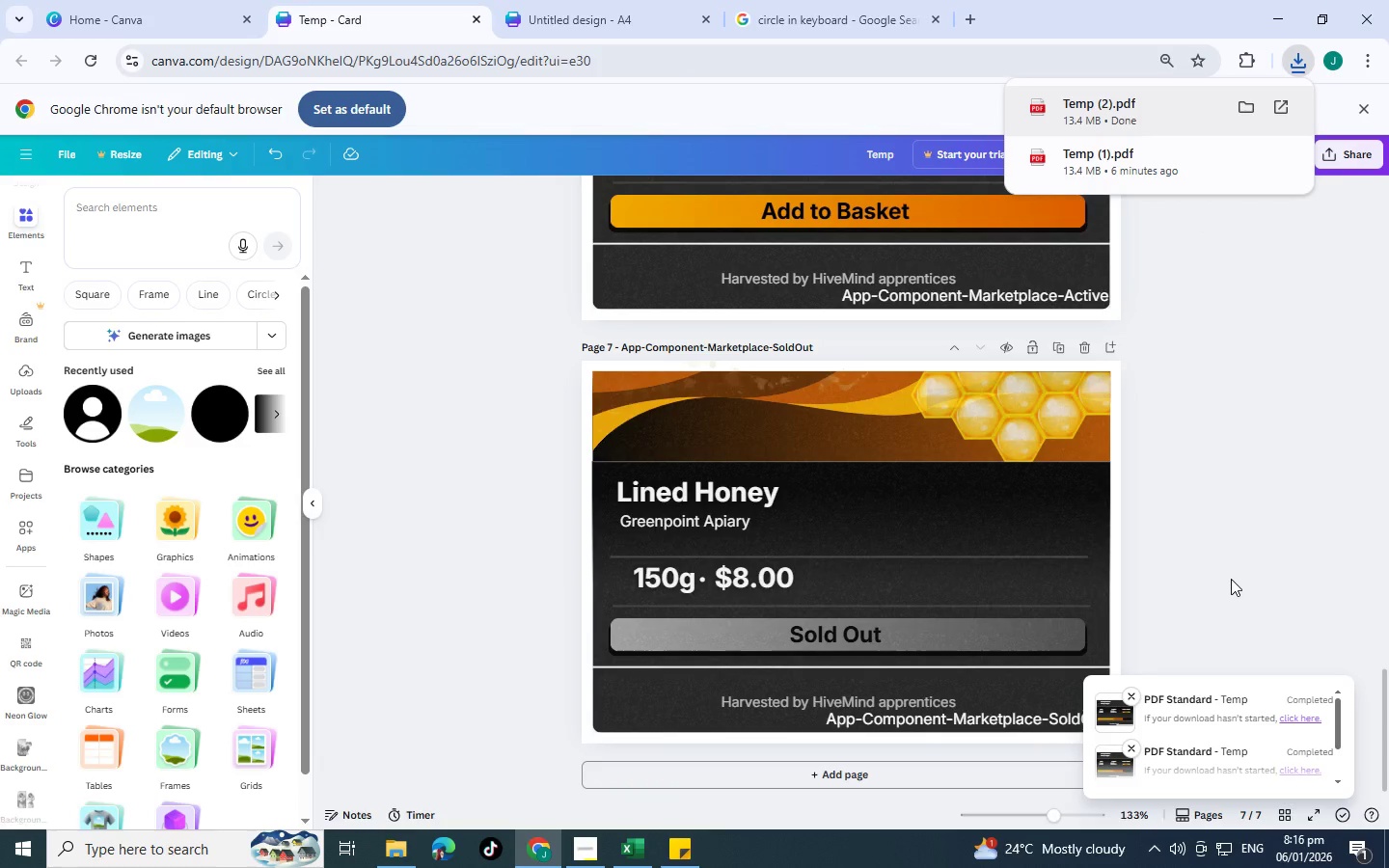 